 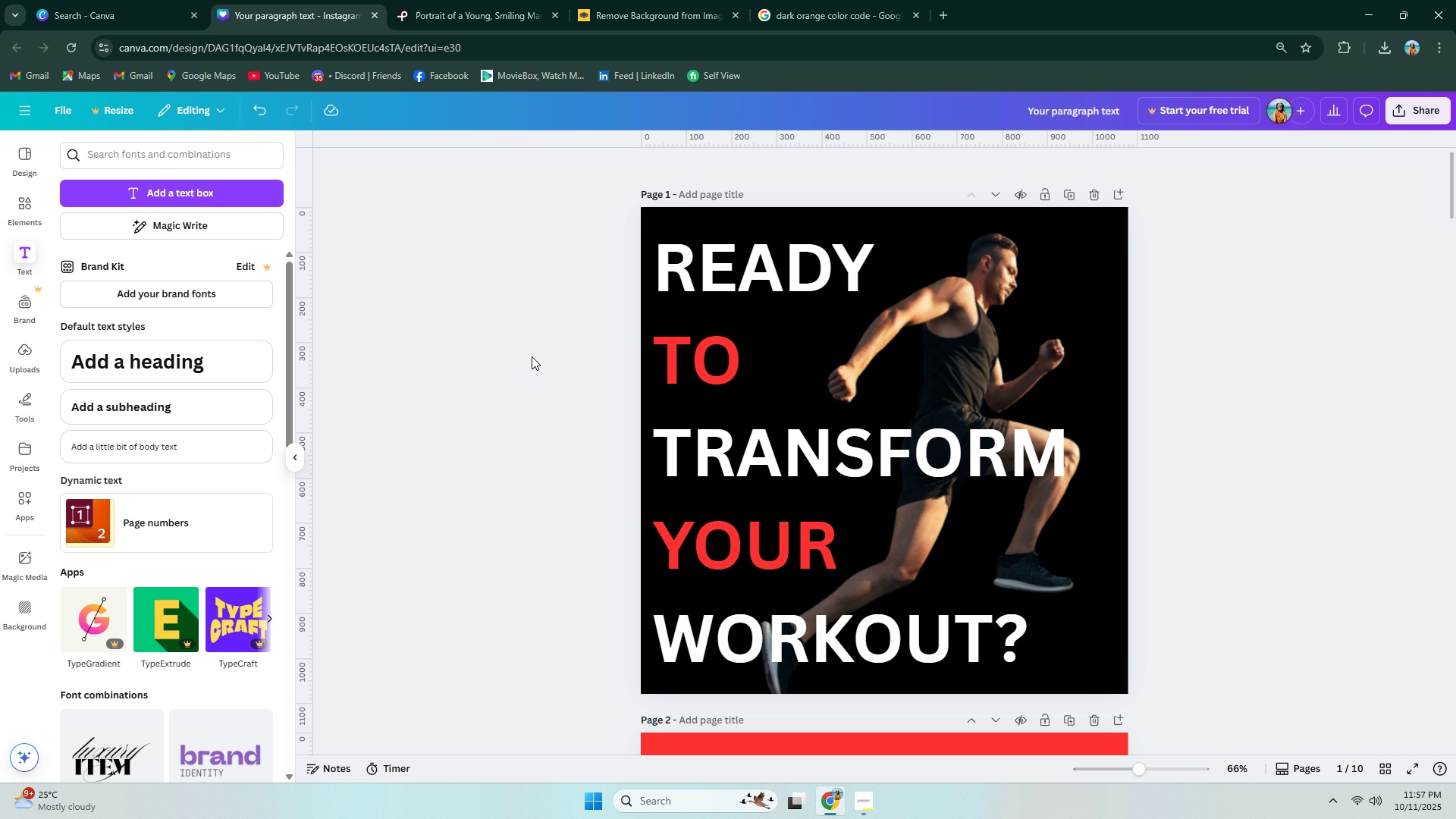 
scroll: coordinate [526, 358], scroll_direction: down, amount: 8.0
 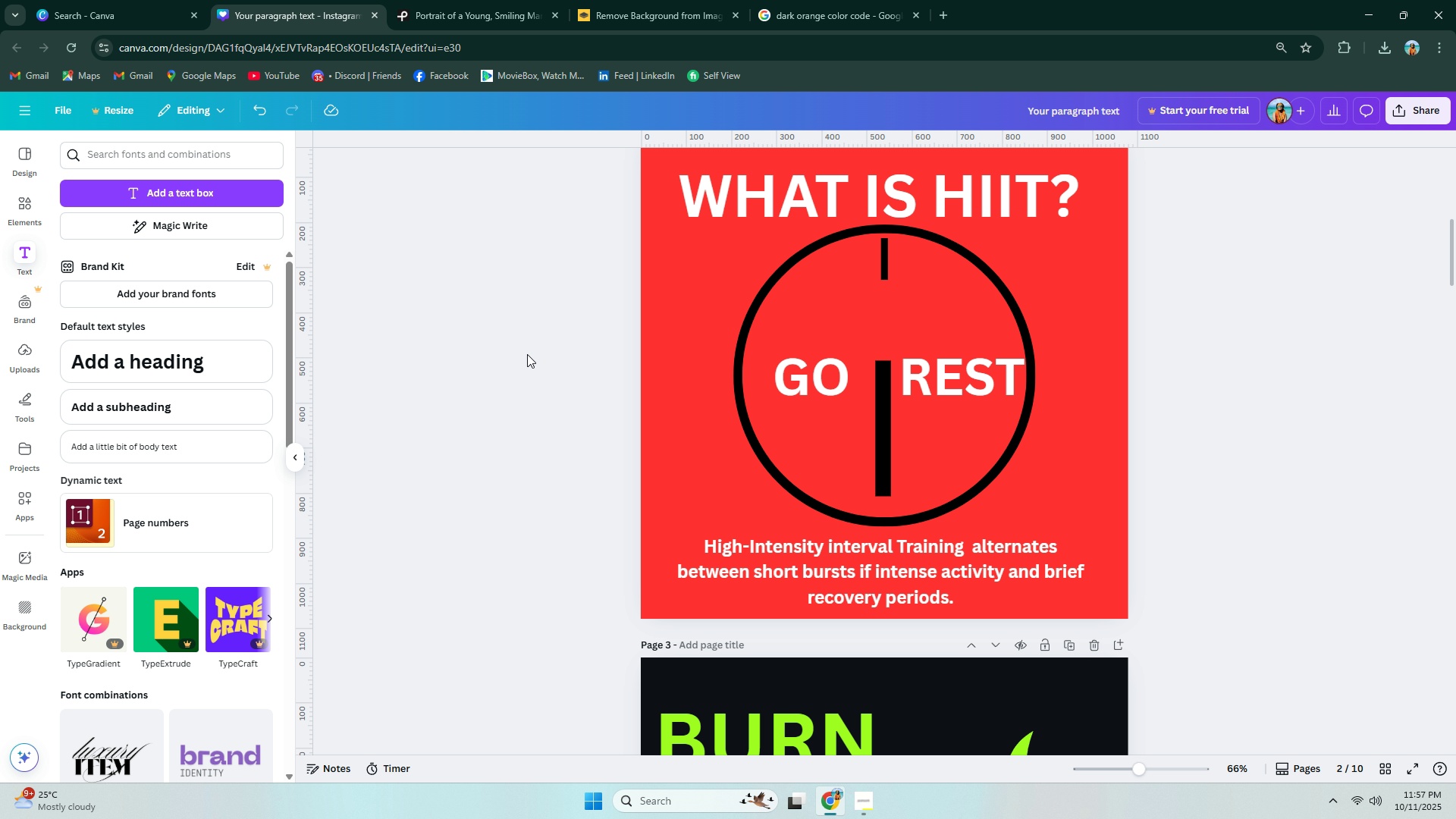 
wait(20.74)
 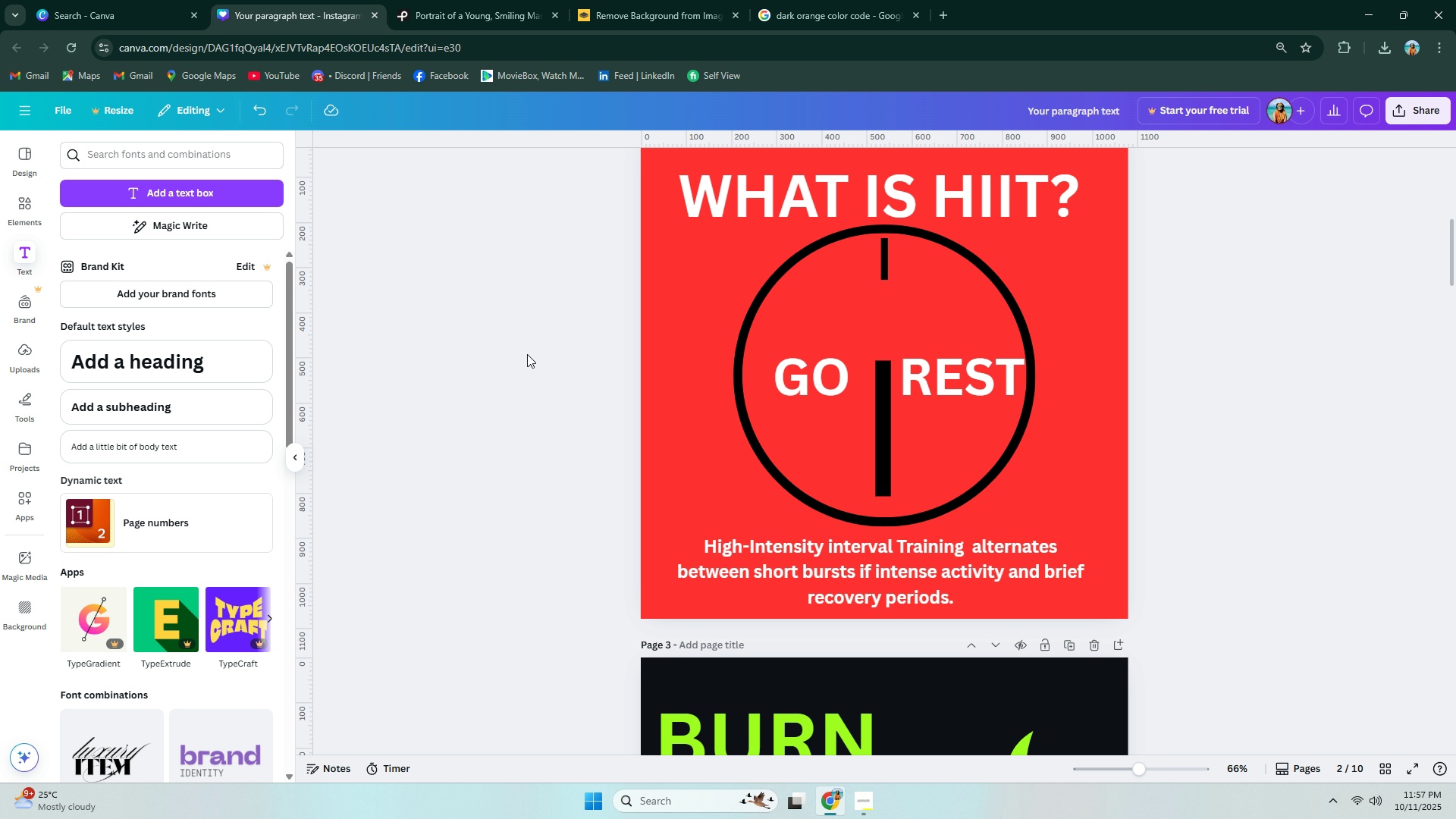 
scroll: coordinate [1214, 321], scroll_direction: down, amount: 13.0
 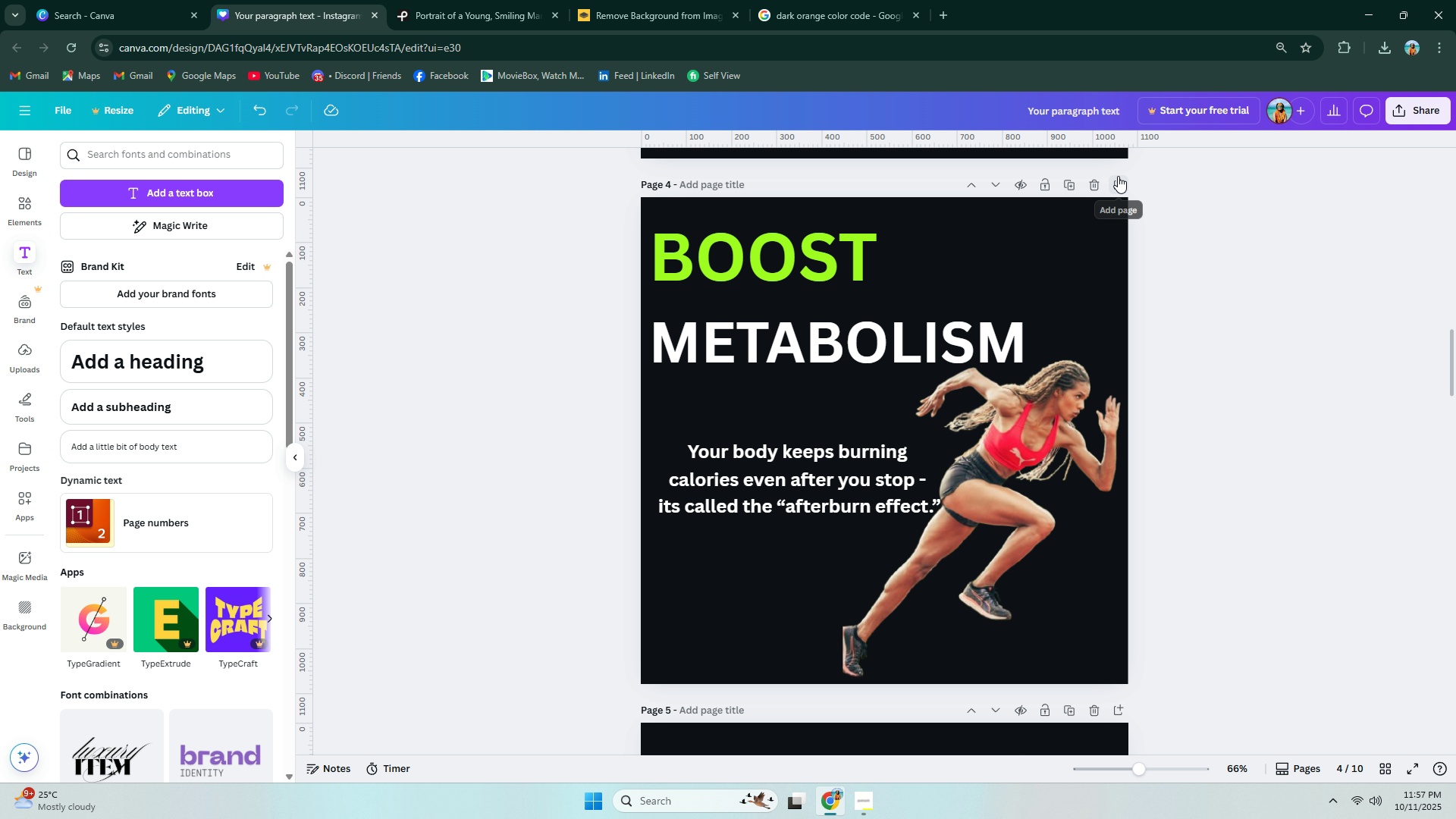 
wait(6.35)
 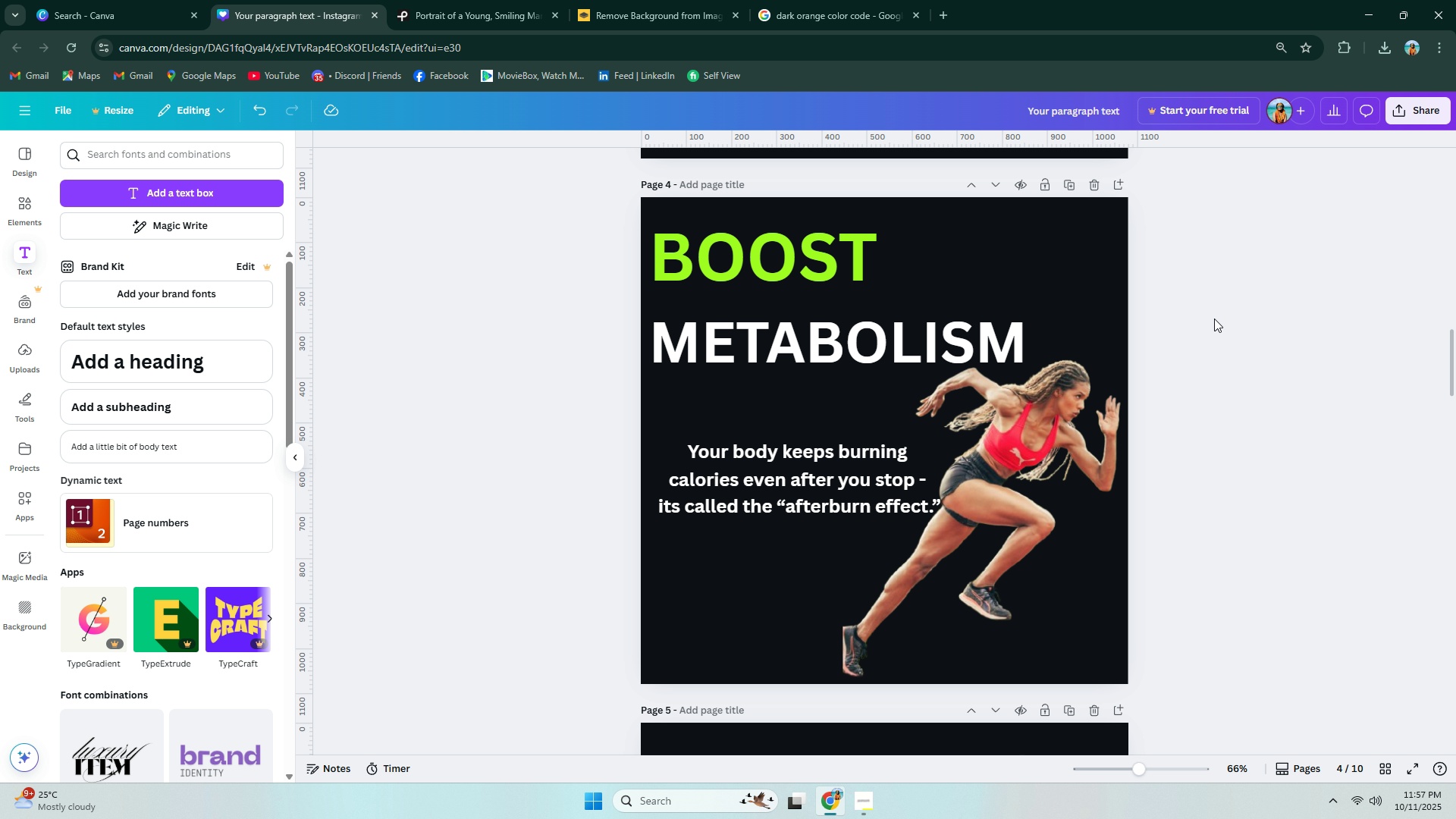 
scroll: coordinate [1144, 254], scroll_direction: down, amount: 45.0
 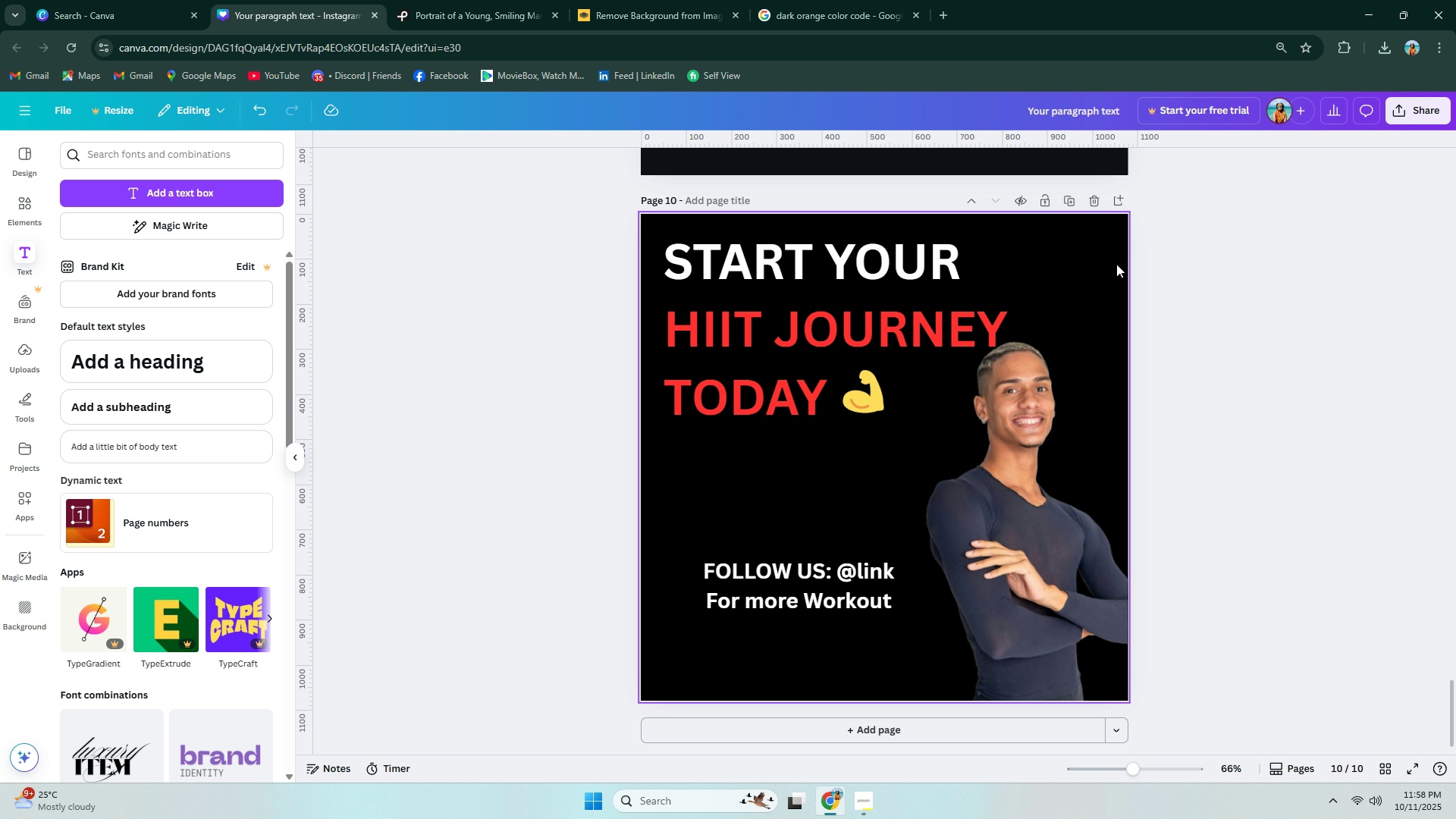 
wait(18.77)
 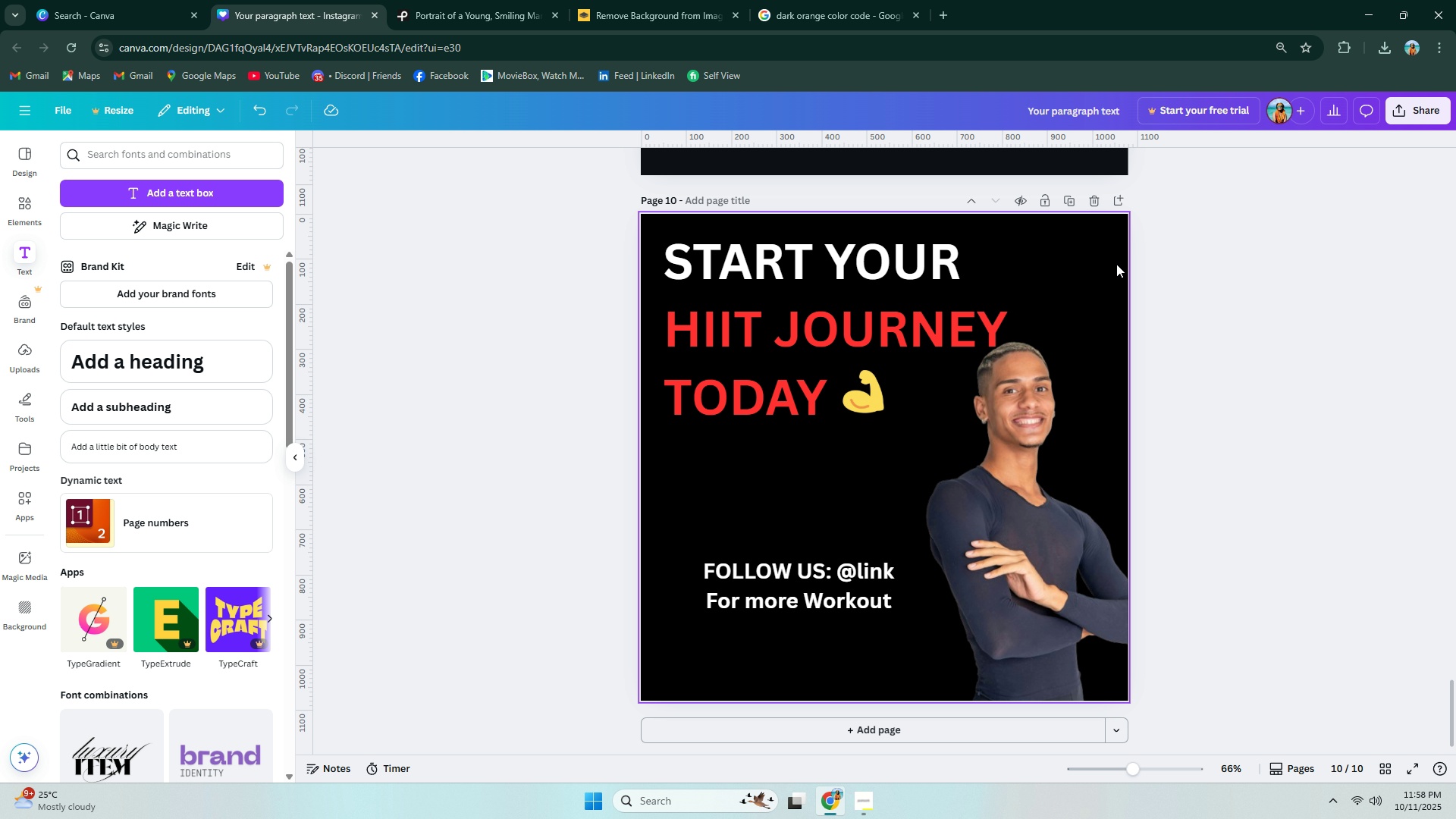 
scroll: coordinate [1138, 463], scroll_direction: down, amount: 6.0
 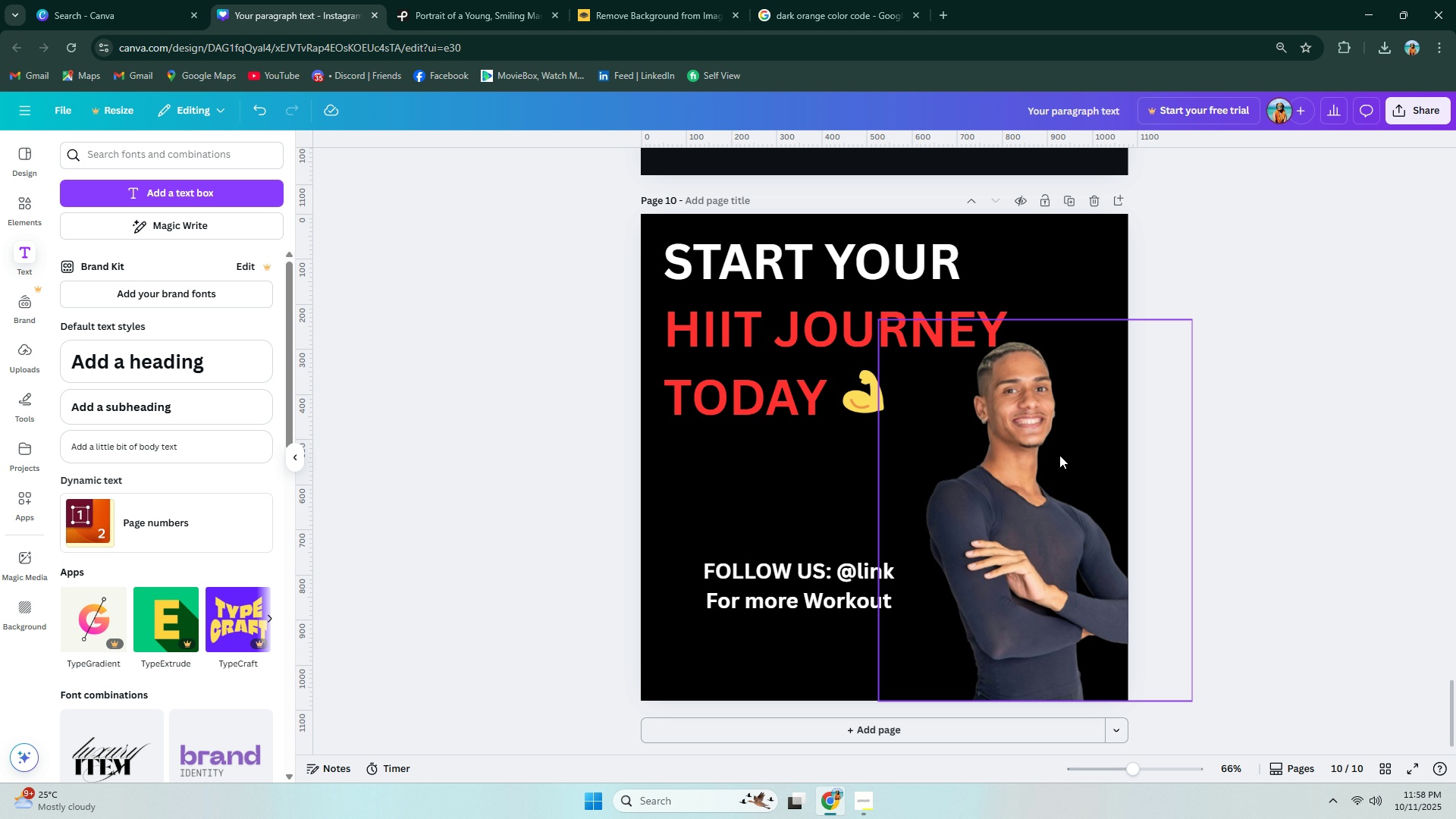 
key(Alt+AltLeft)
 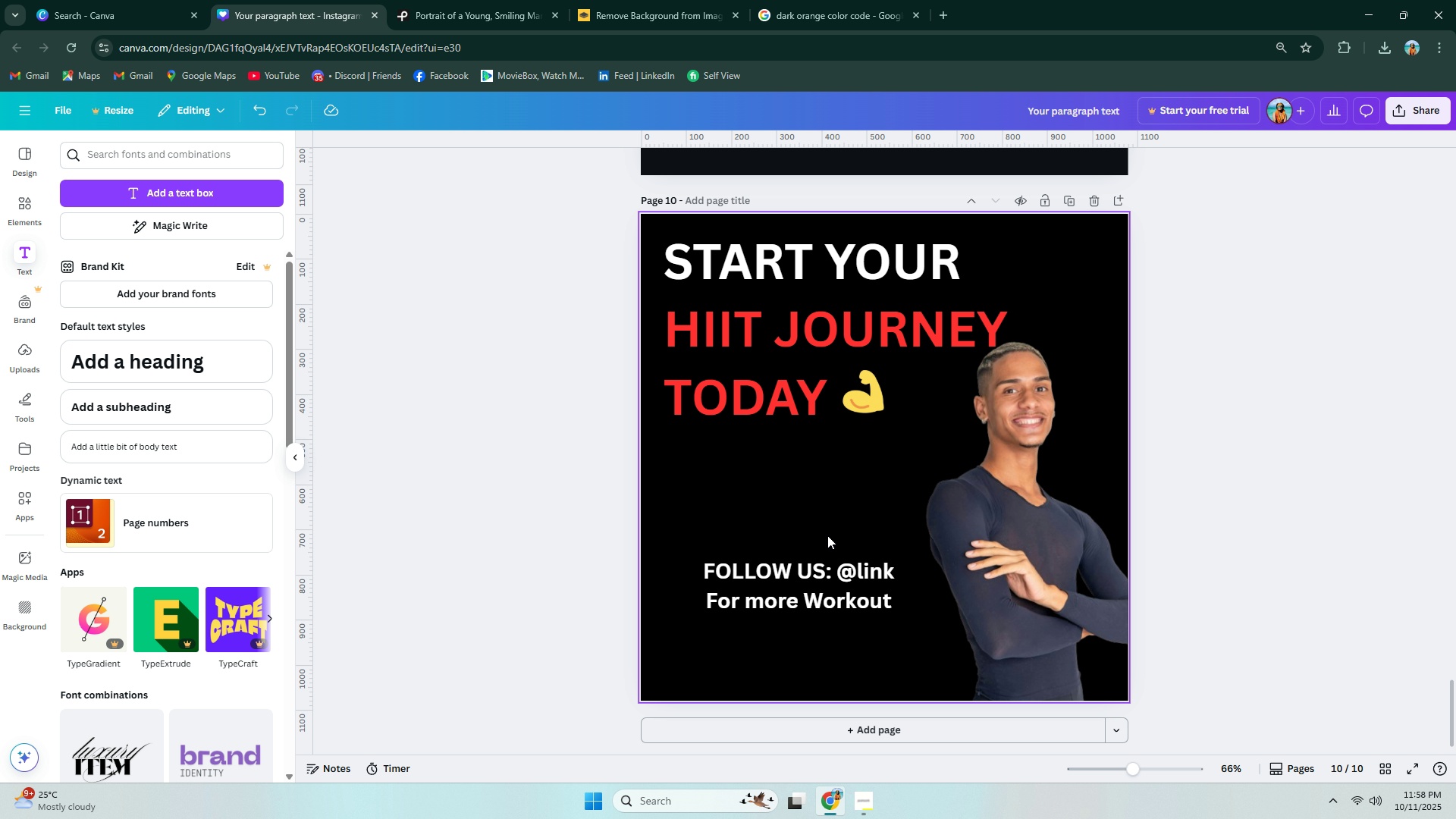 
key(Alt+Tab)